 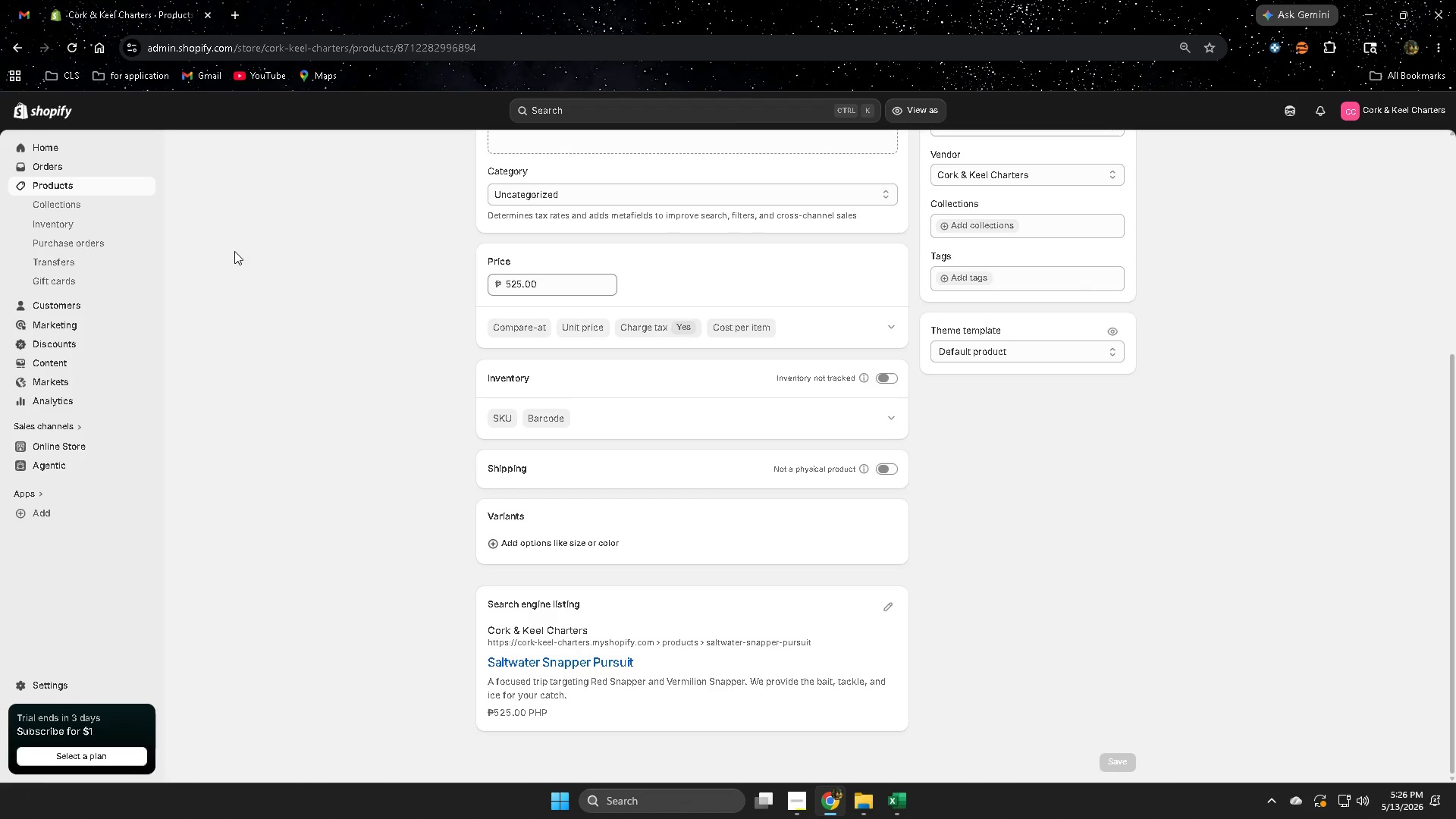 
left_click([38, 206])
 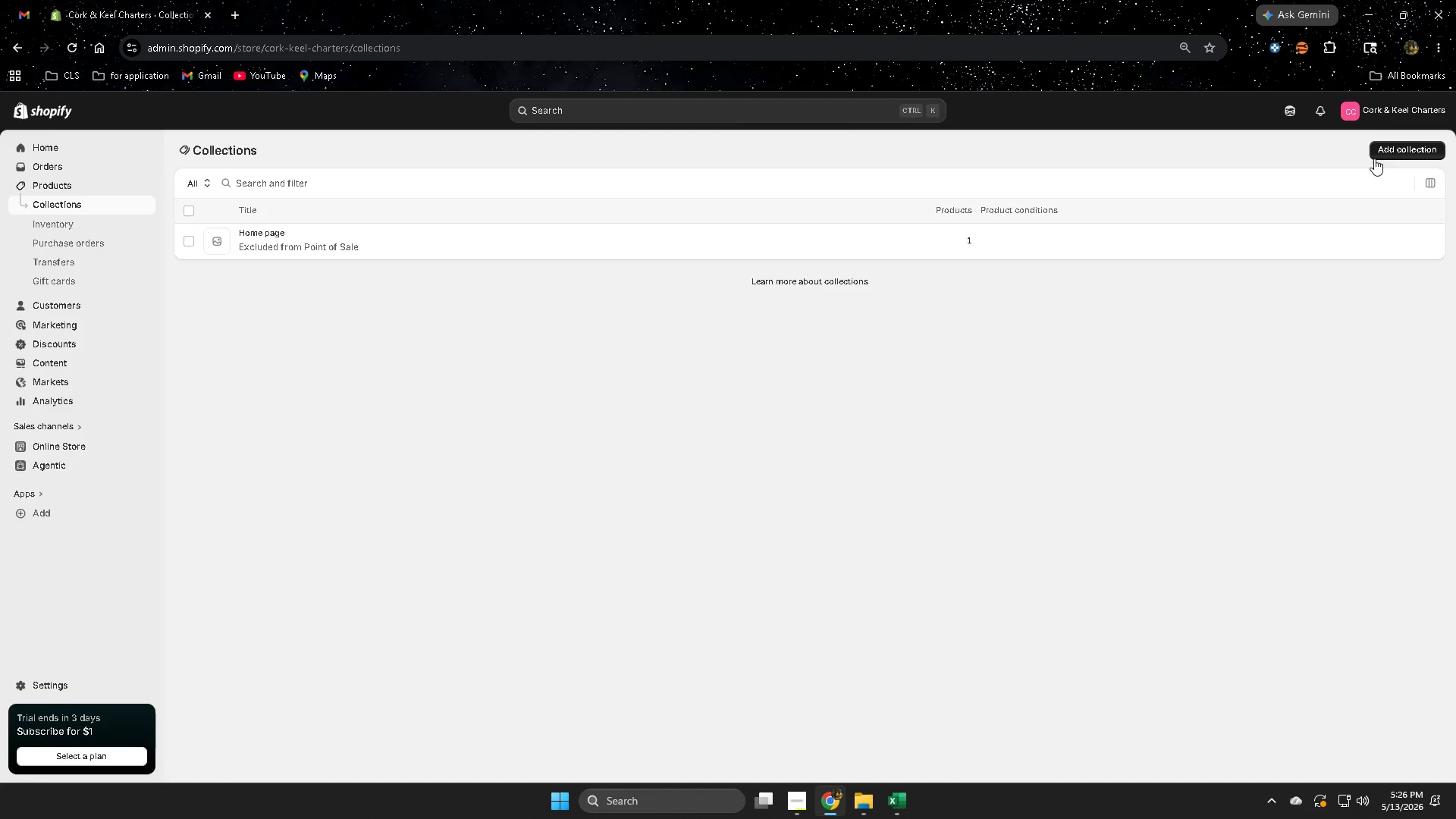 
left_click([1395, 151])
 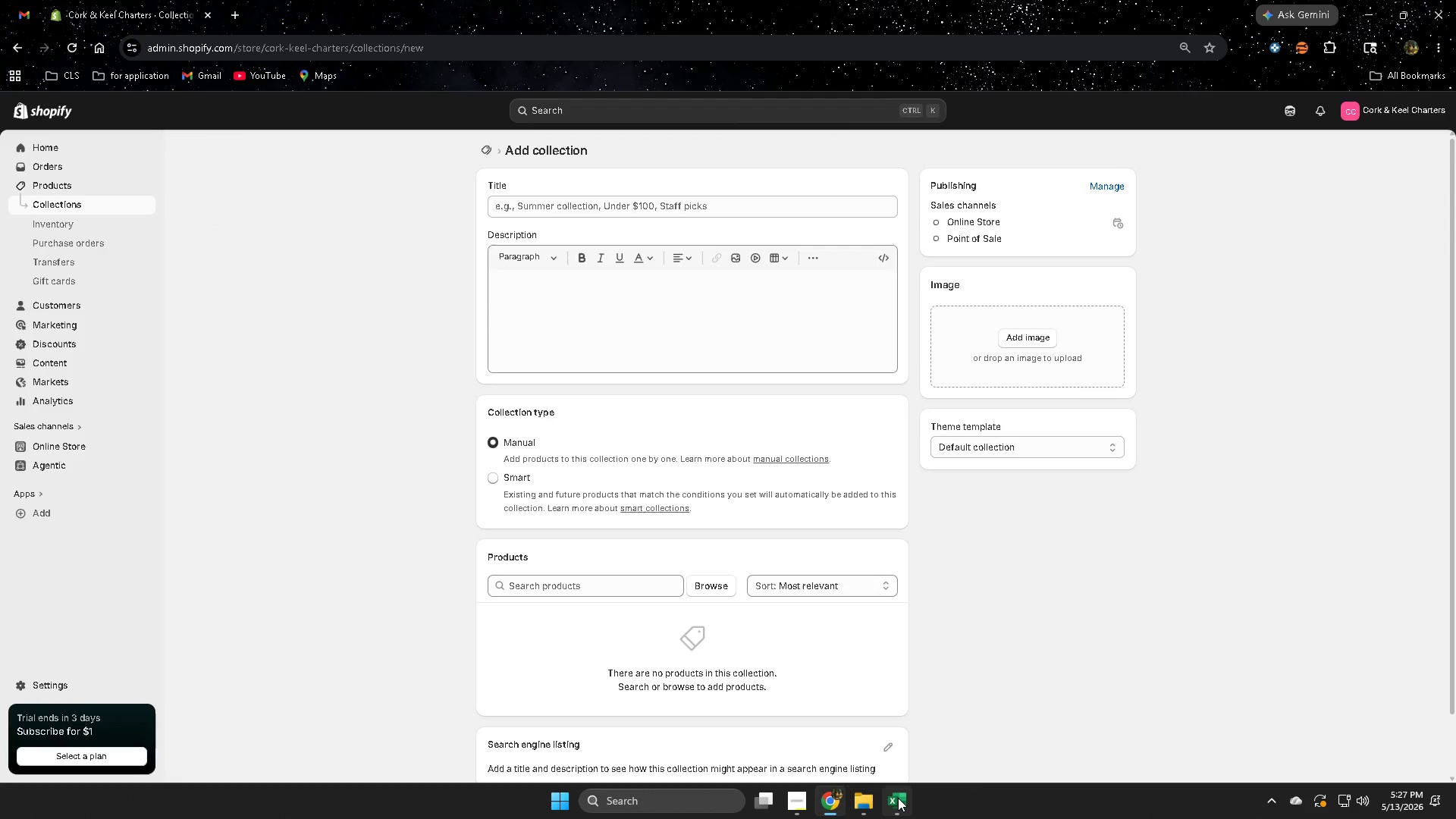 
left_click([899, 732])
 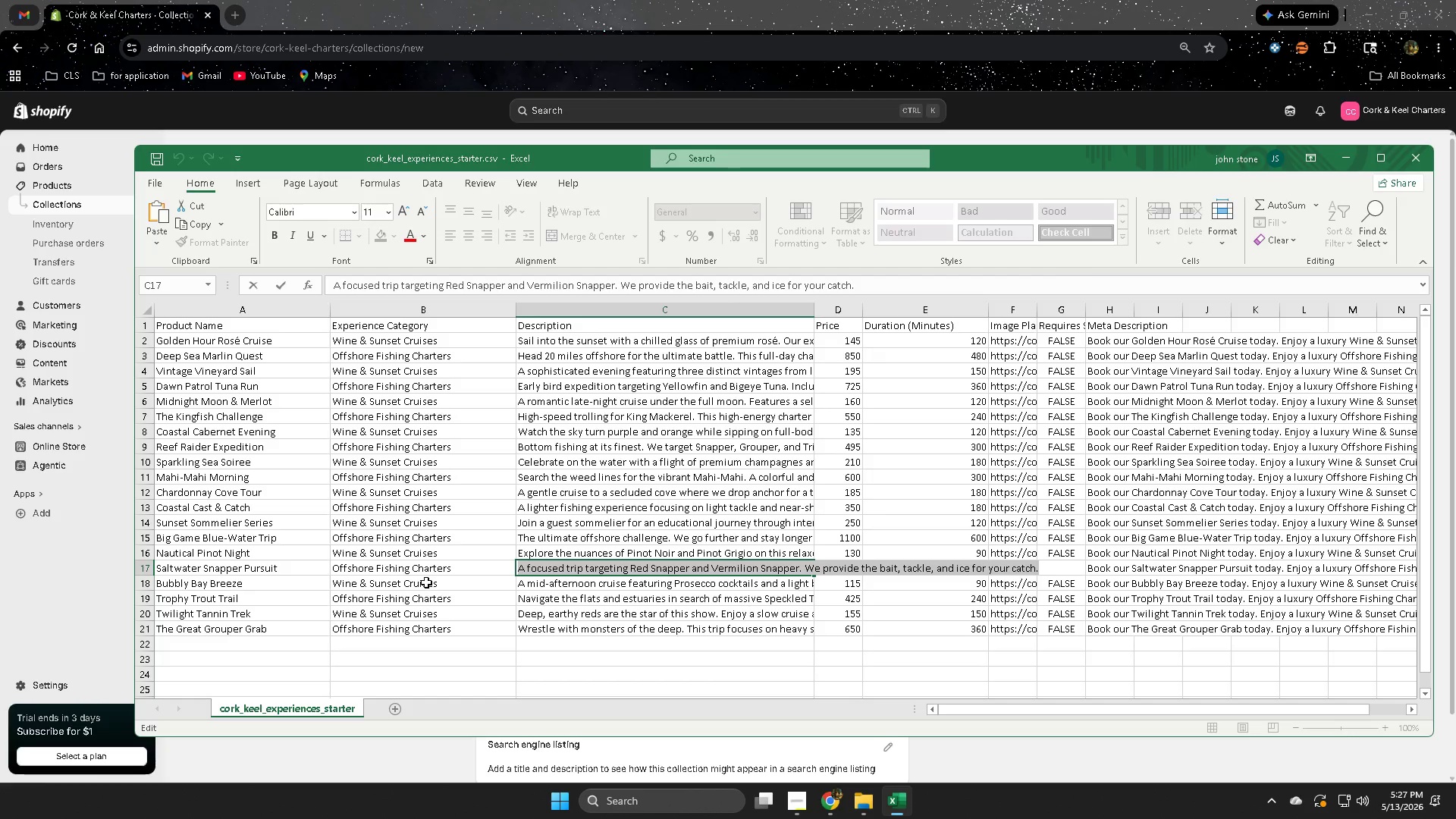 
left_click([900, 0])